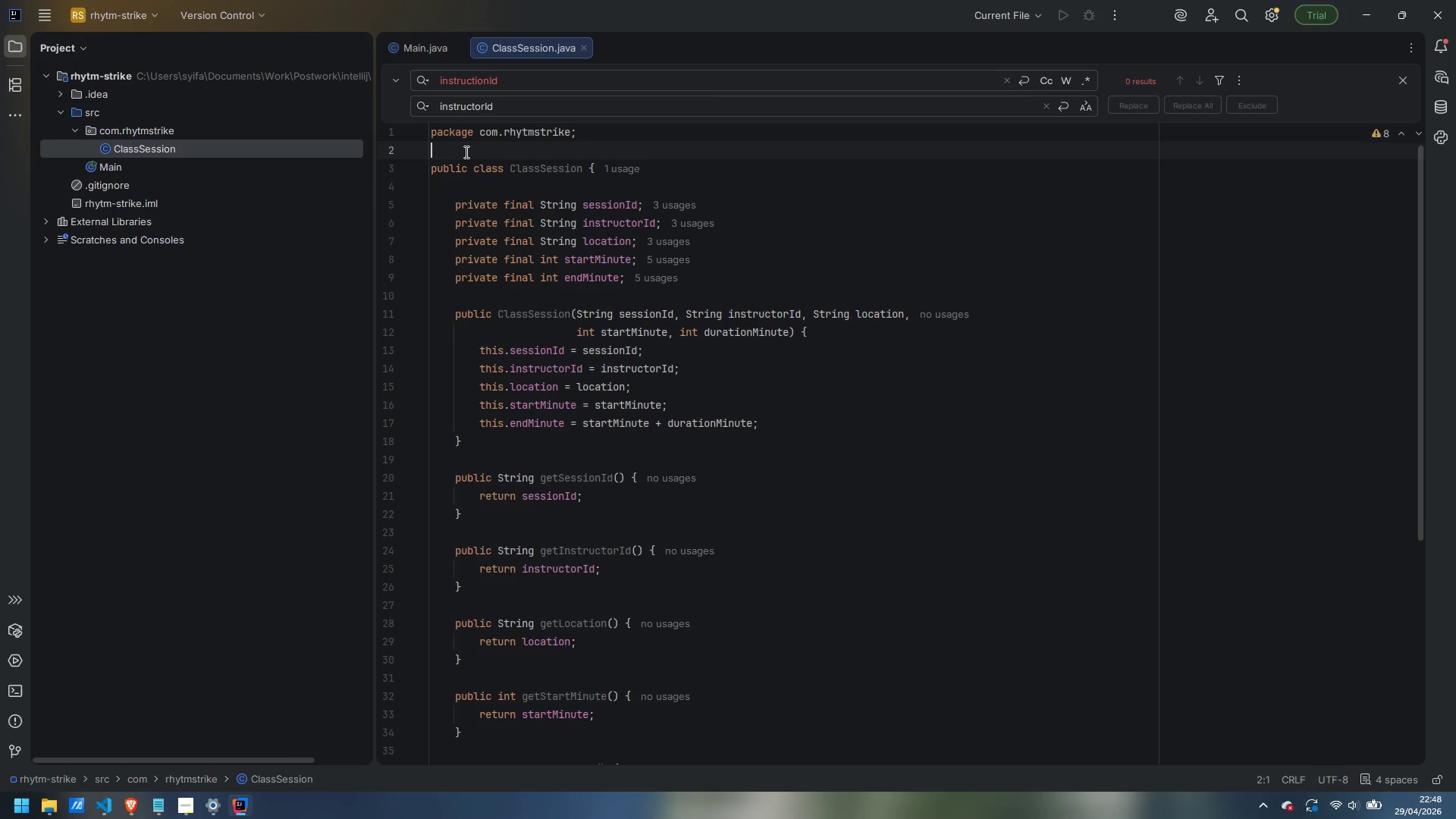 
key(Enter)
 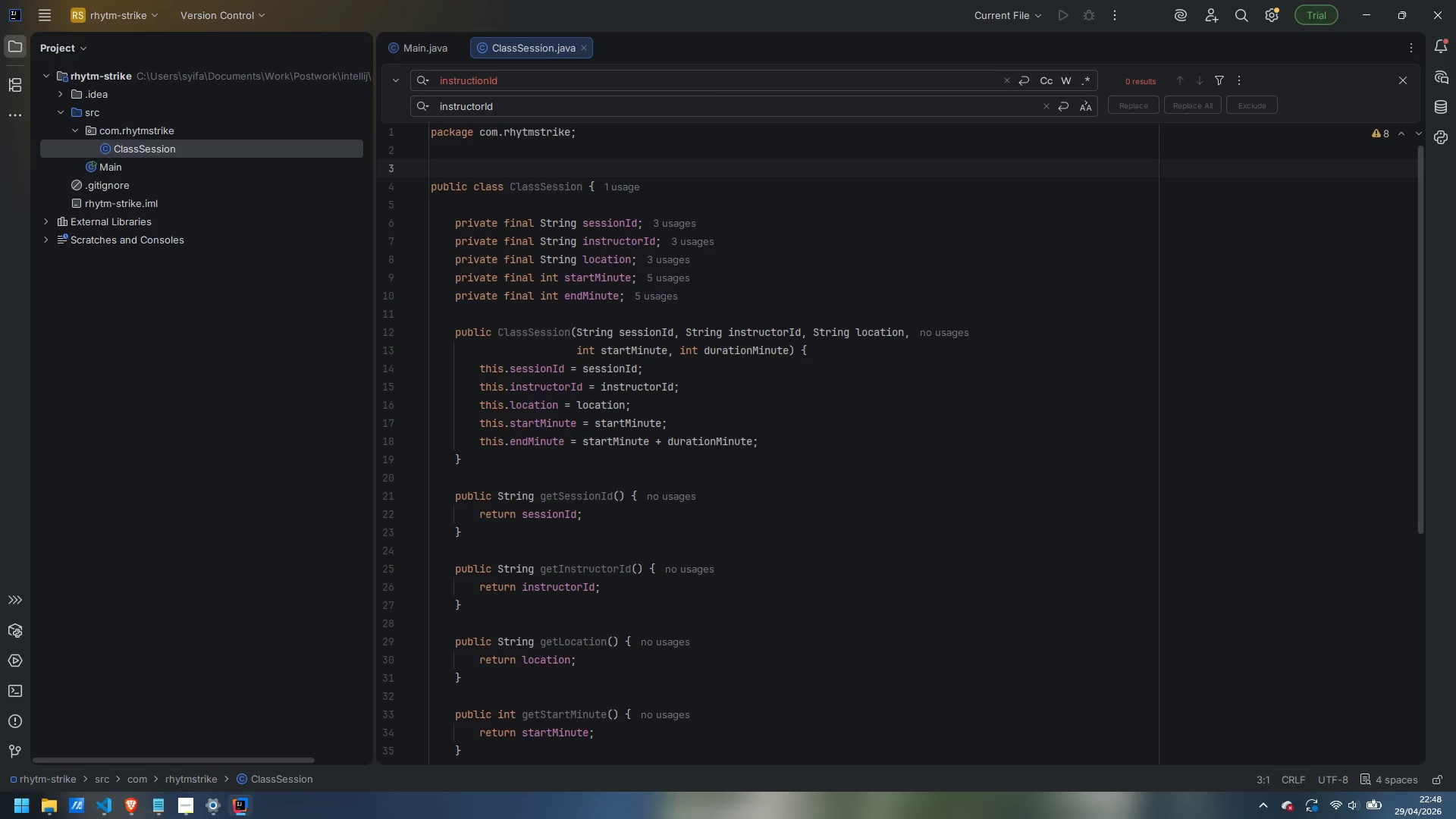 
type(/**)
 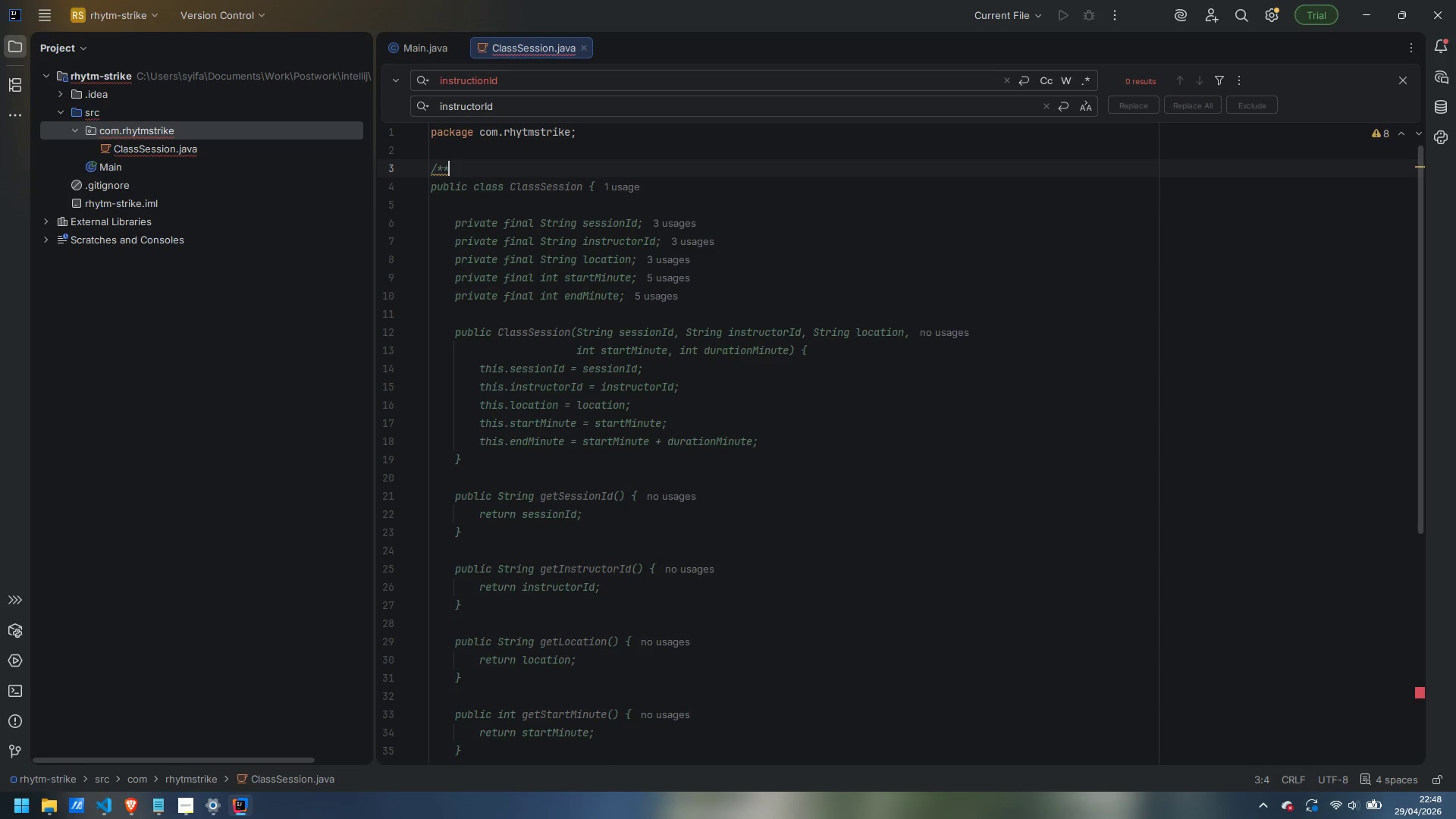 
key(Shift+Enter)
 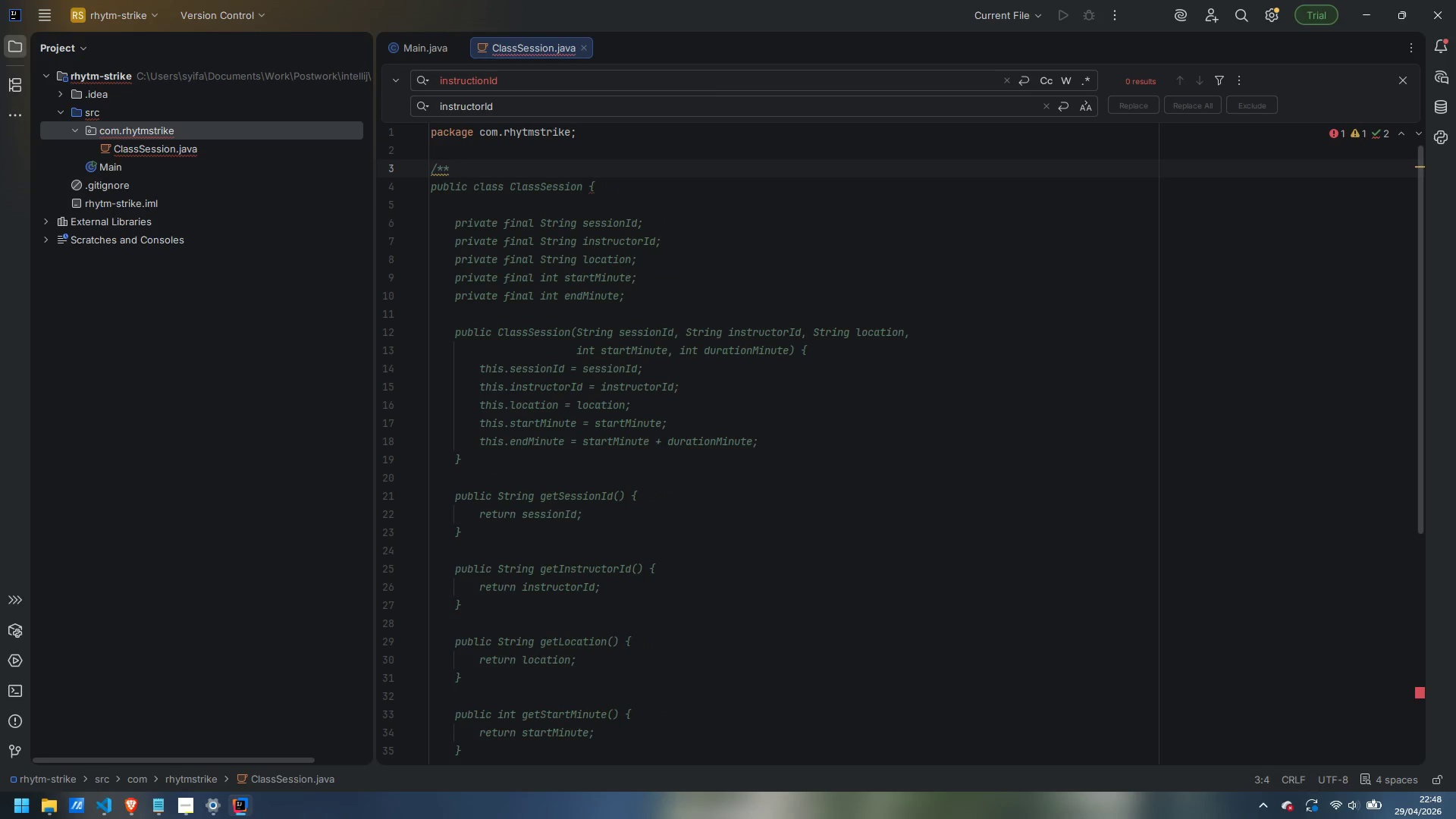 
type(Represesn)
key(Backspace)
key(Backspace)
 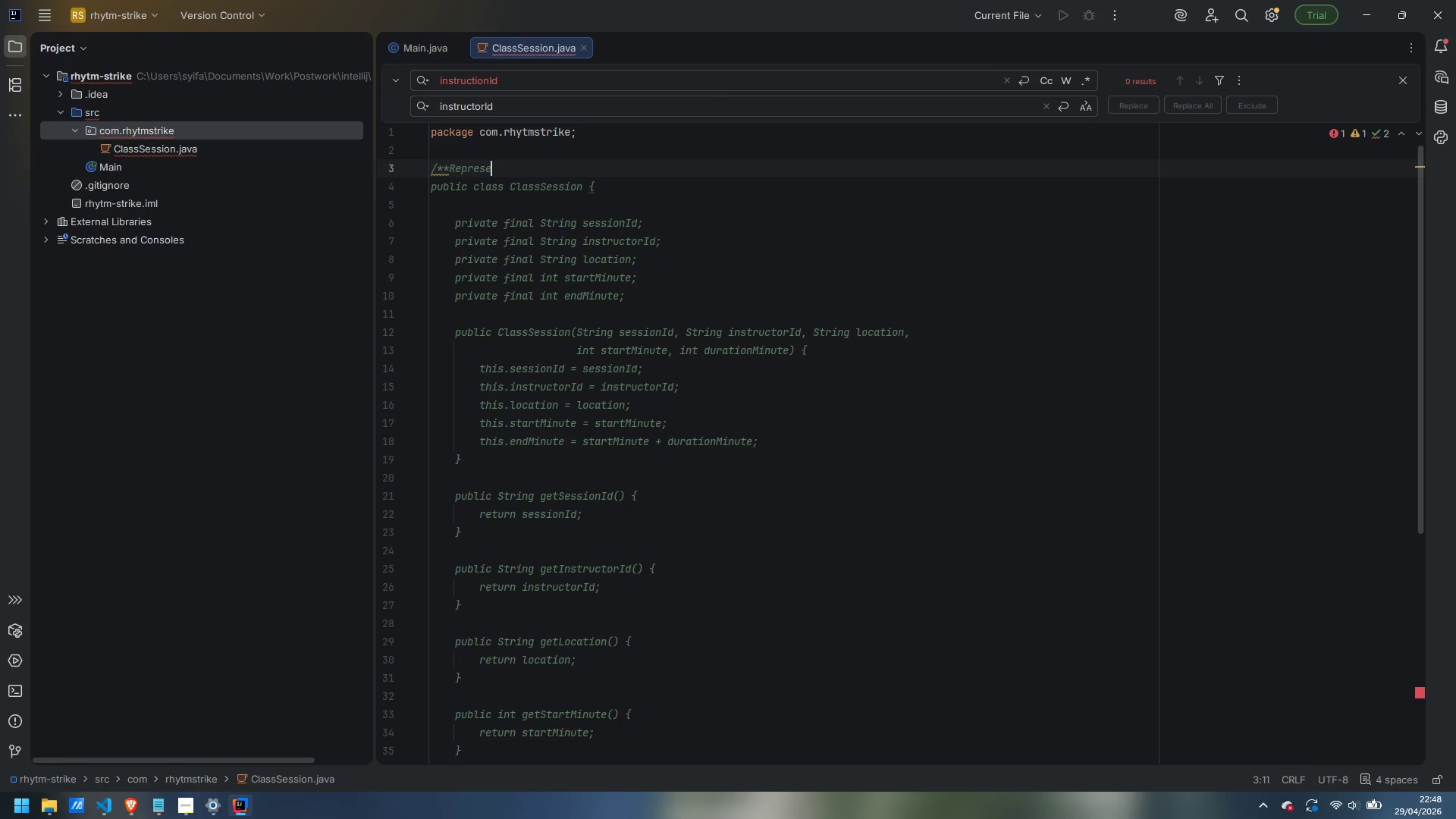 
key(Control+Backspace)
 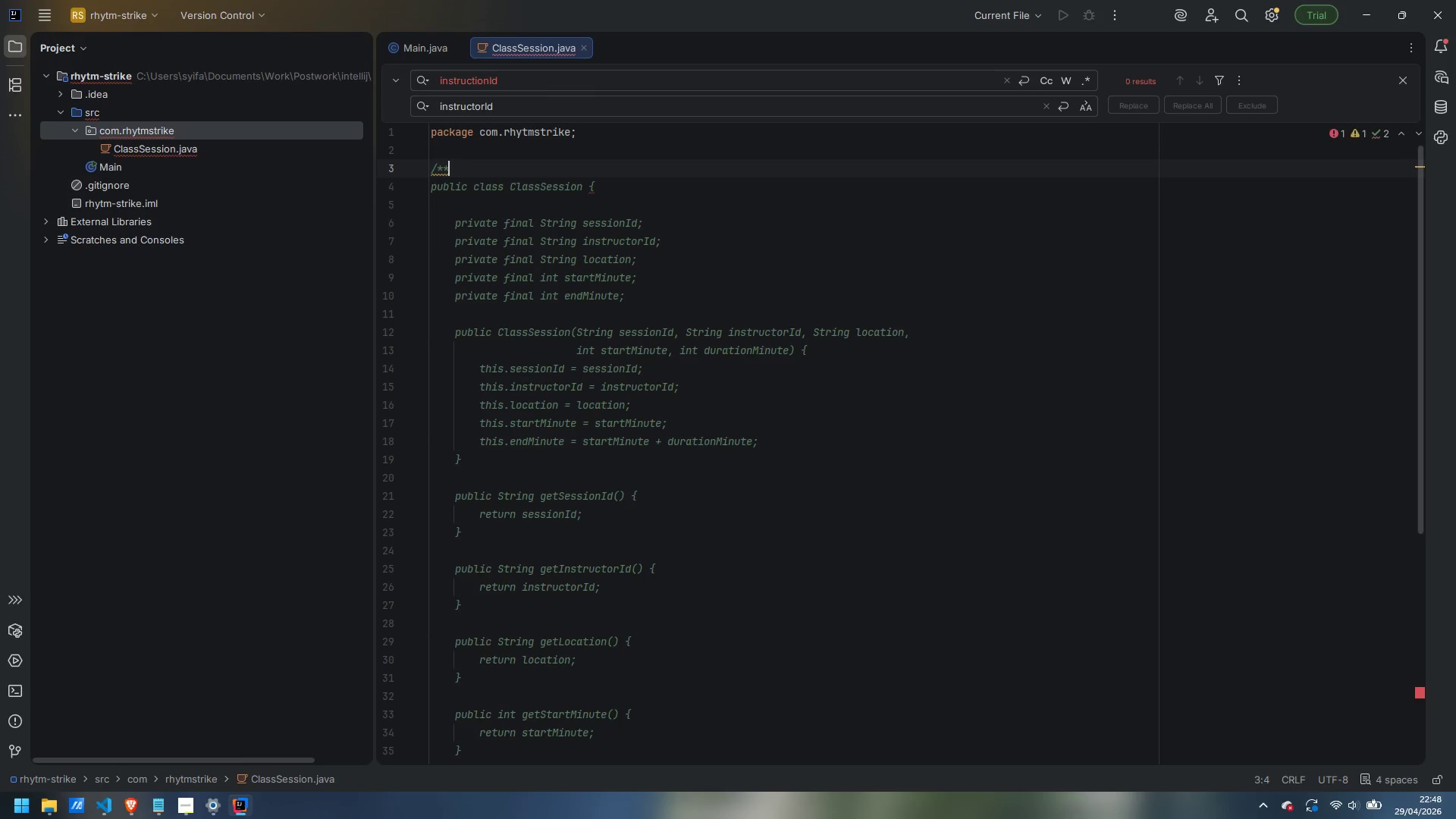 
key(Enter)
 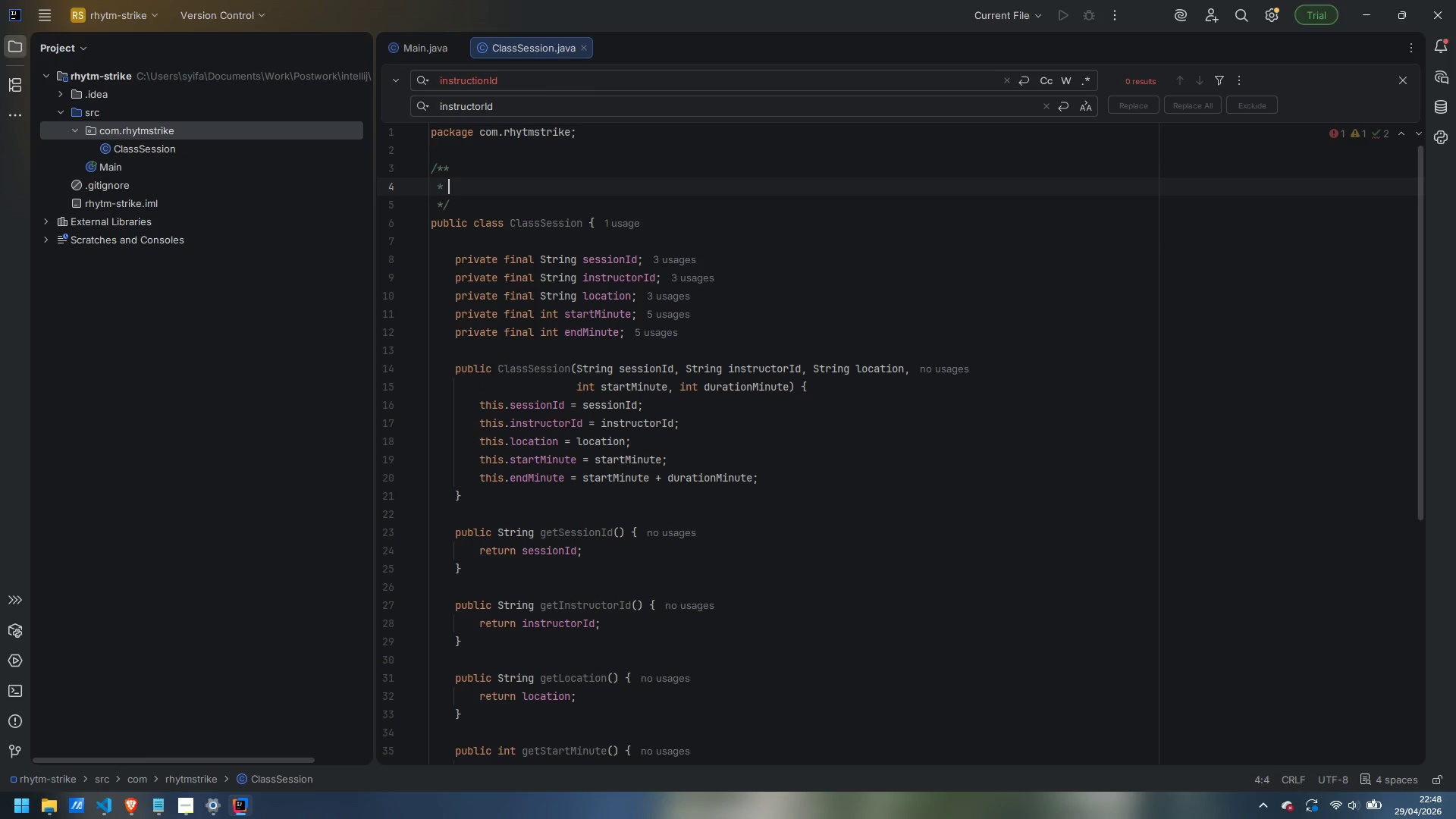 
type(Represents a single schedule )
key(Backspace)
type(d class session for a Rhytm)
key(Backspace)
key(Backspace)
key(Backspace)
key(Backspace)
type(y)
 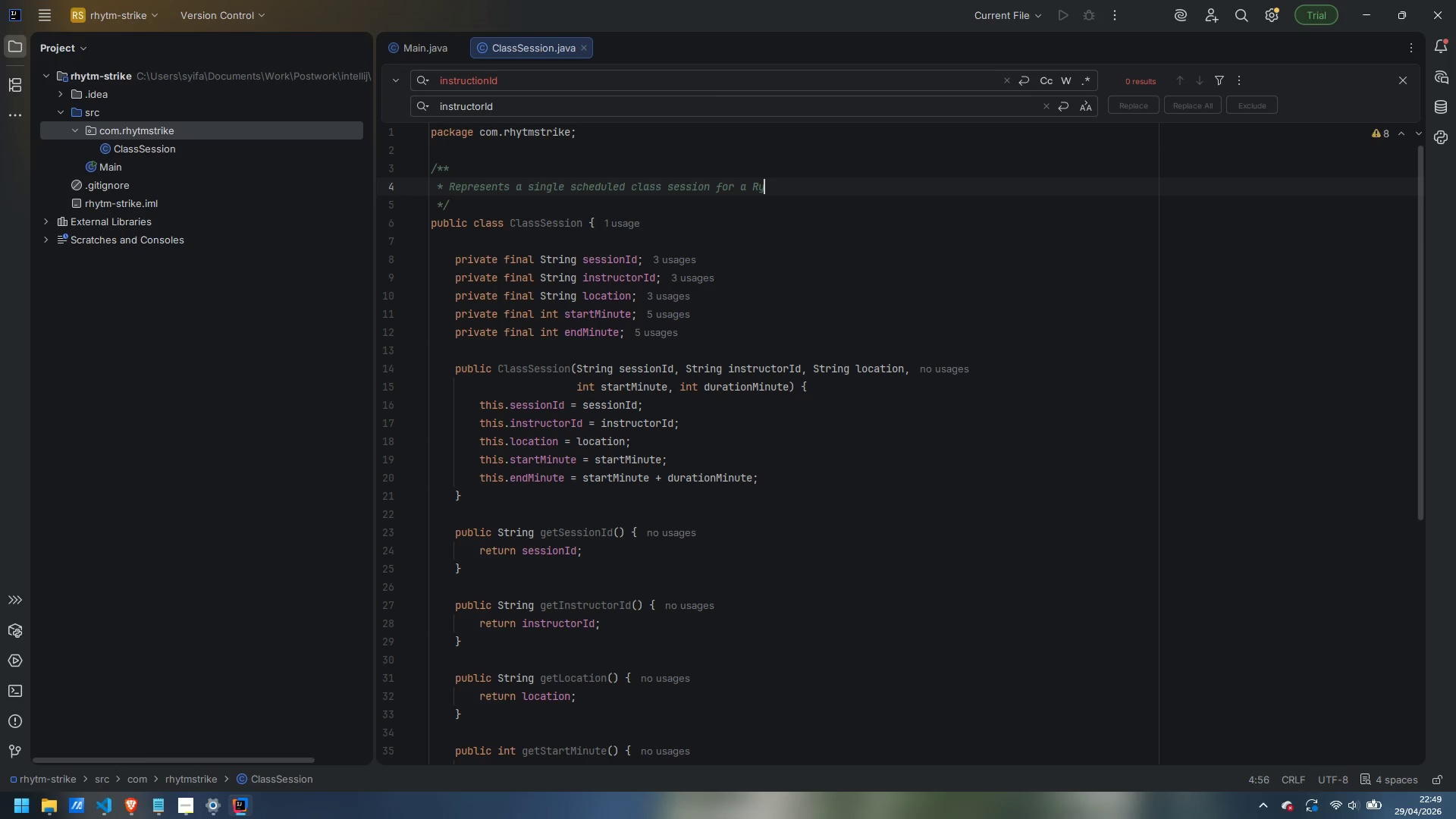 
left_click([184, 818])